 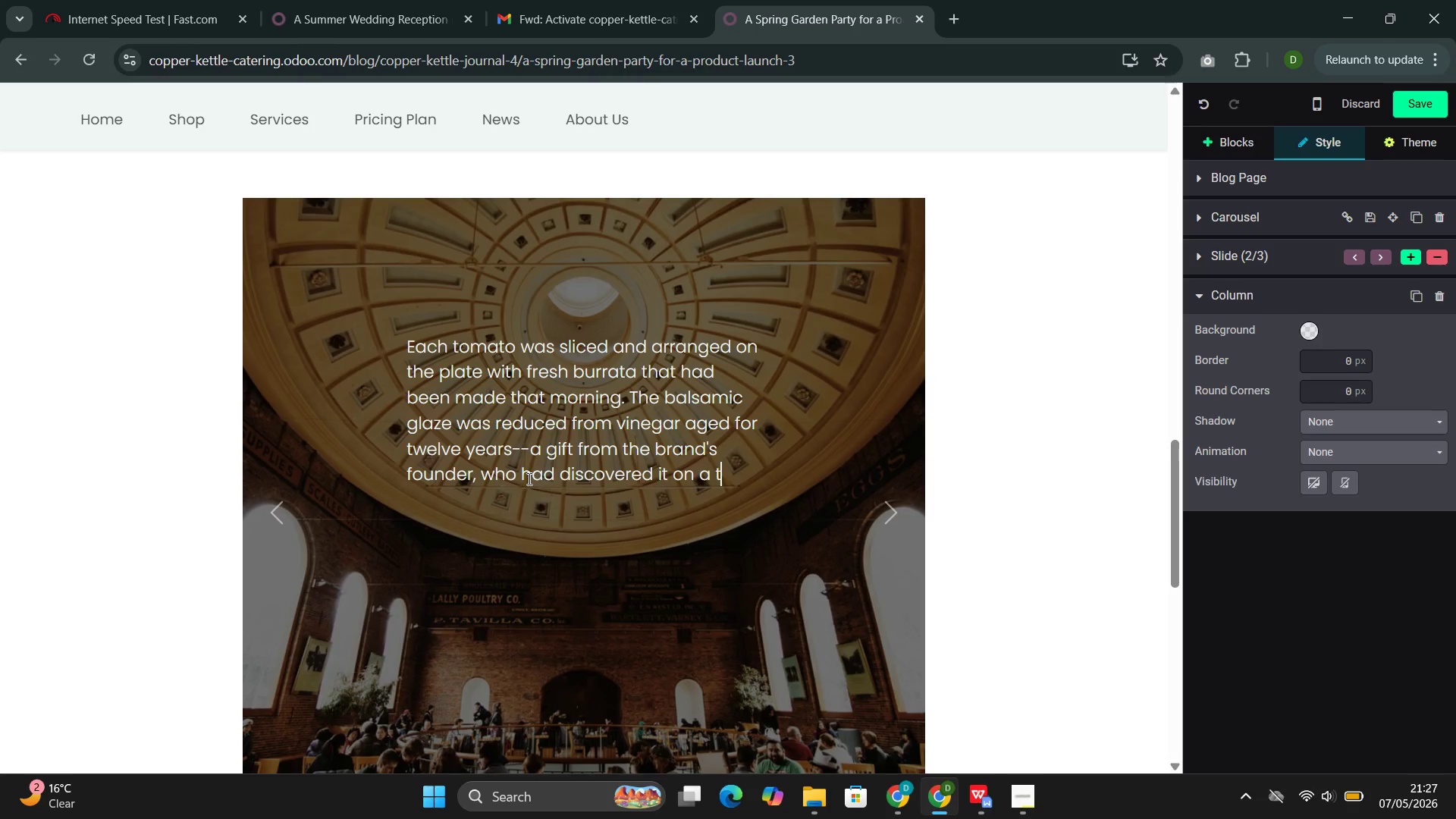 
hold_key(key=ShiftLeft, duration=0.38)
 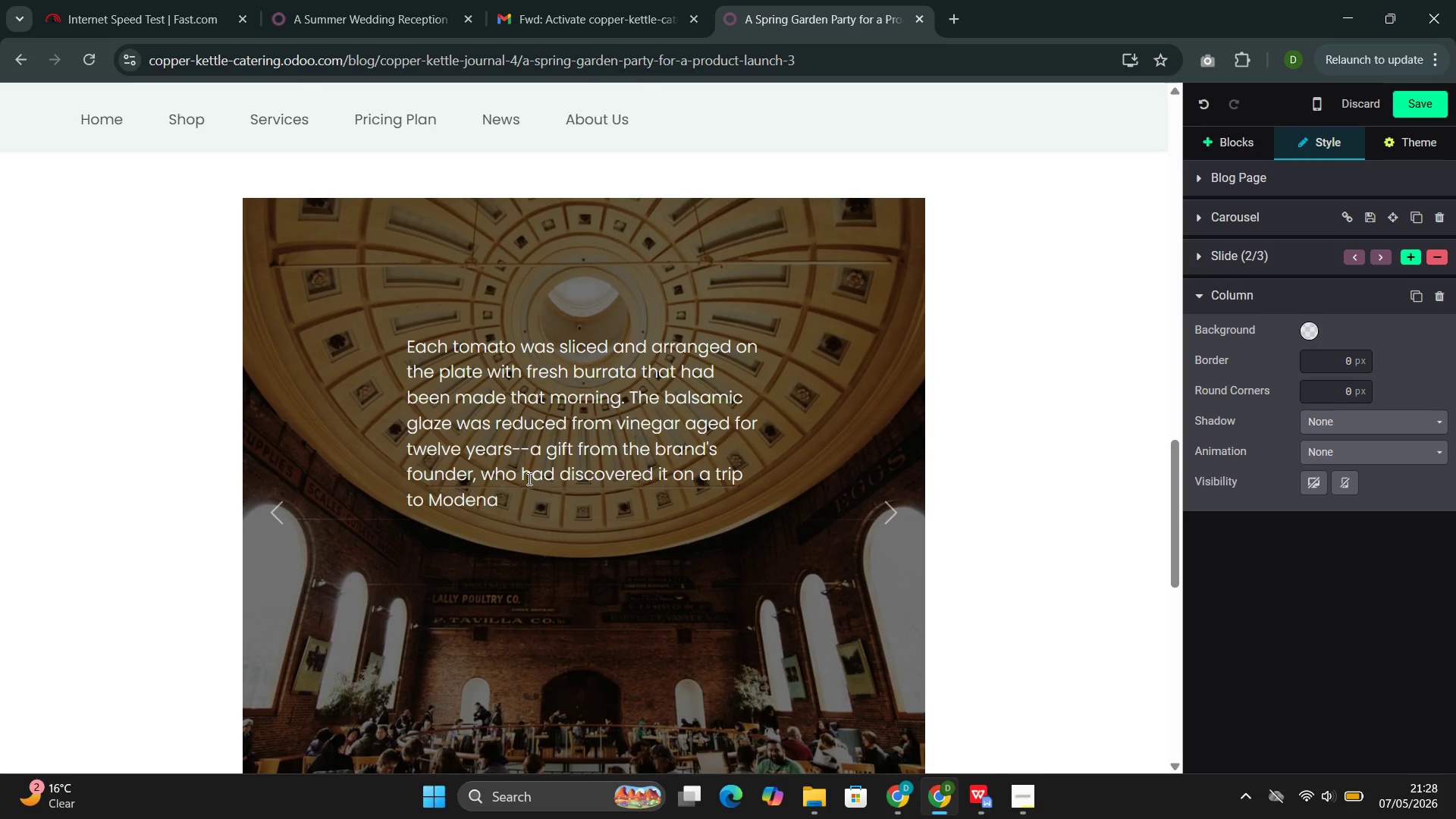 
wait(13.91)
 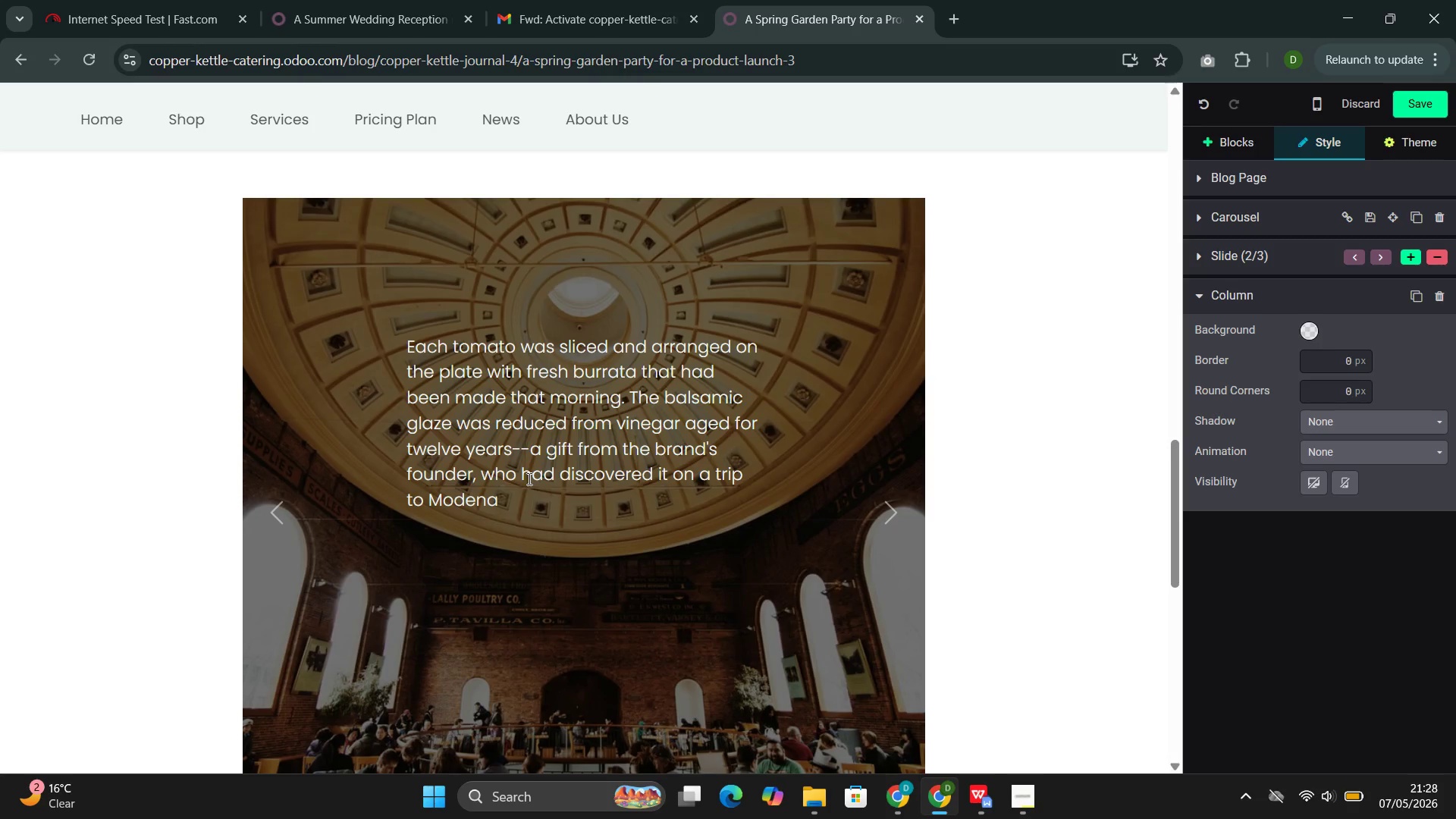 
type(and wanted it incorporated into the event.)
 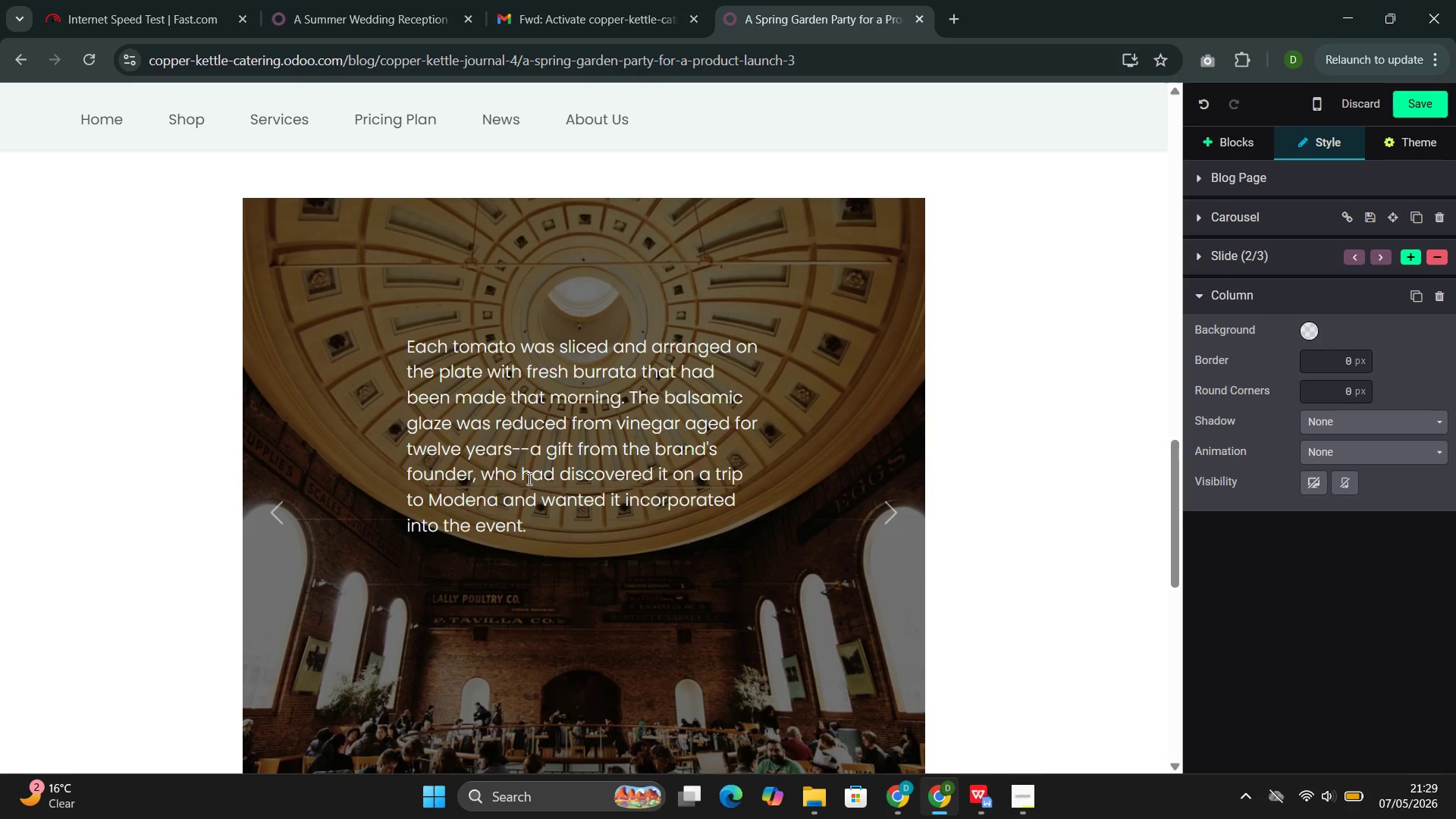 
wait(54.48)
 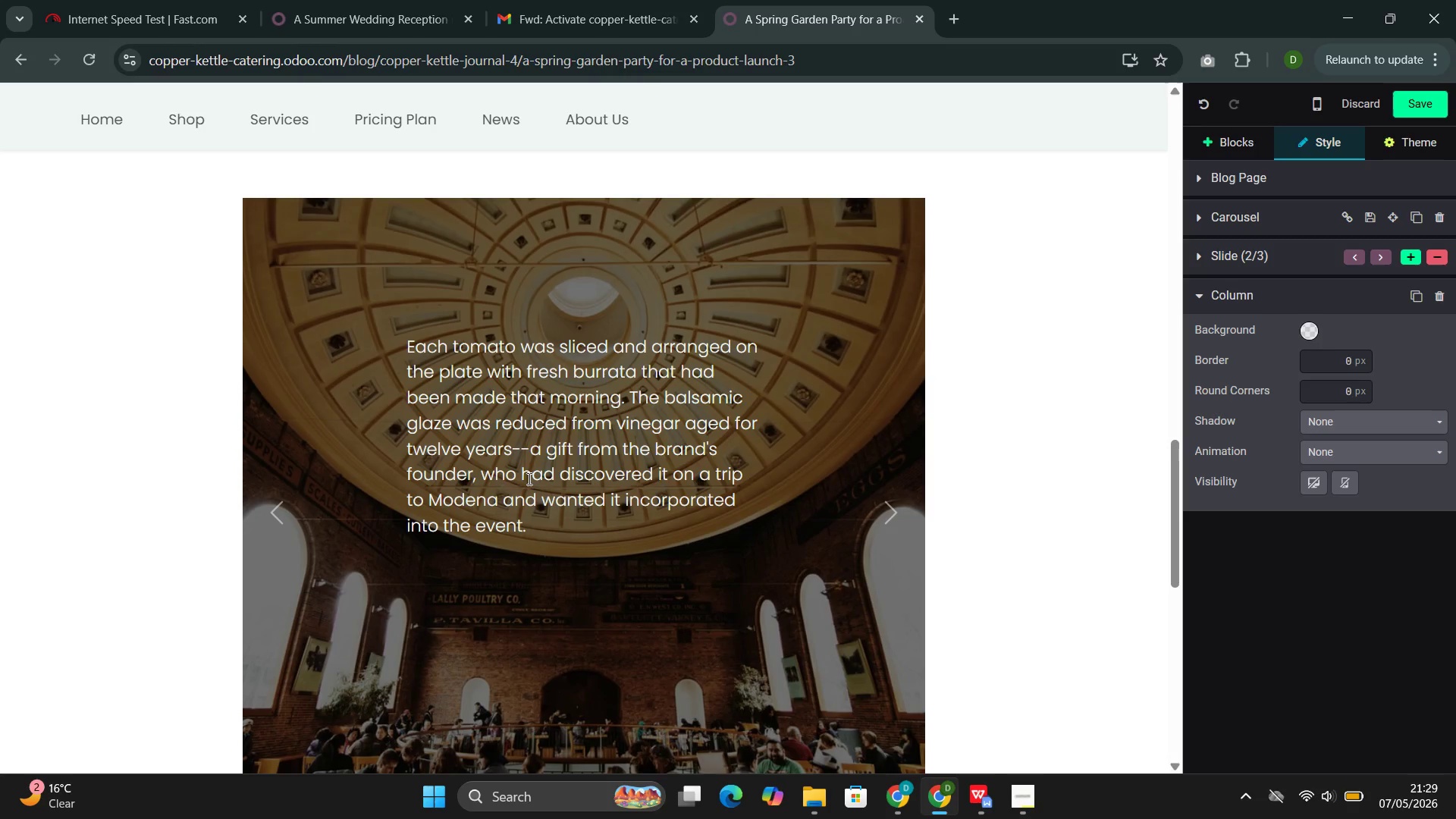 
type( Fresh)
 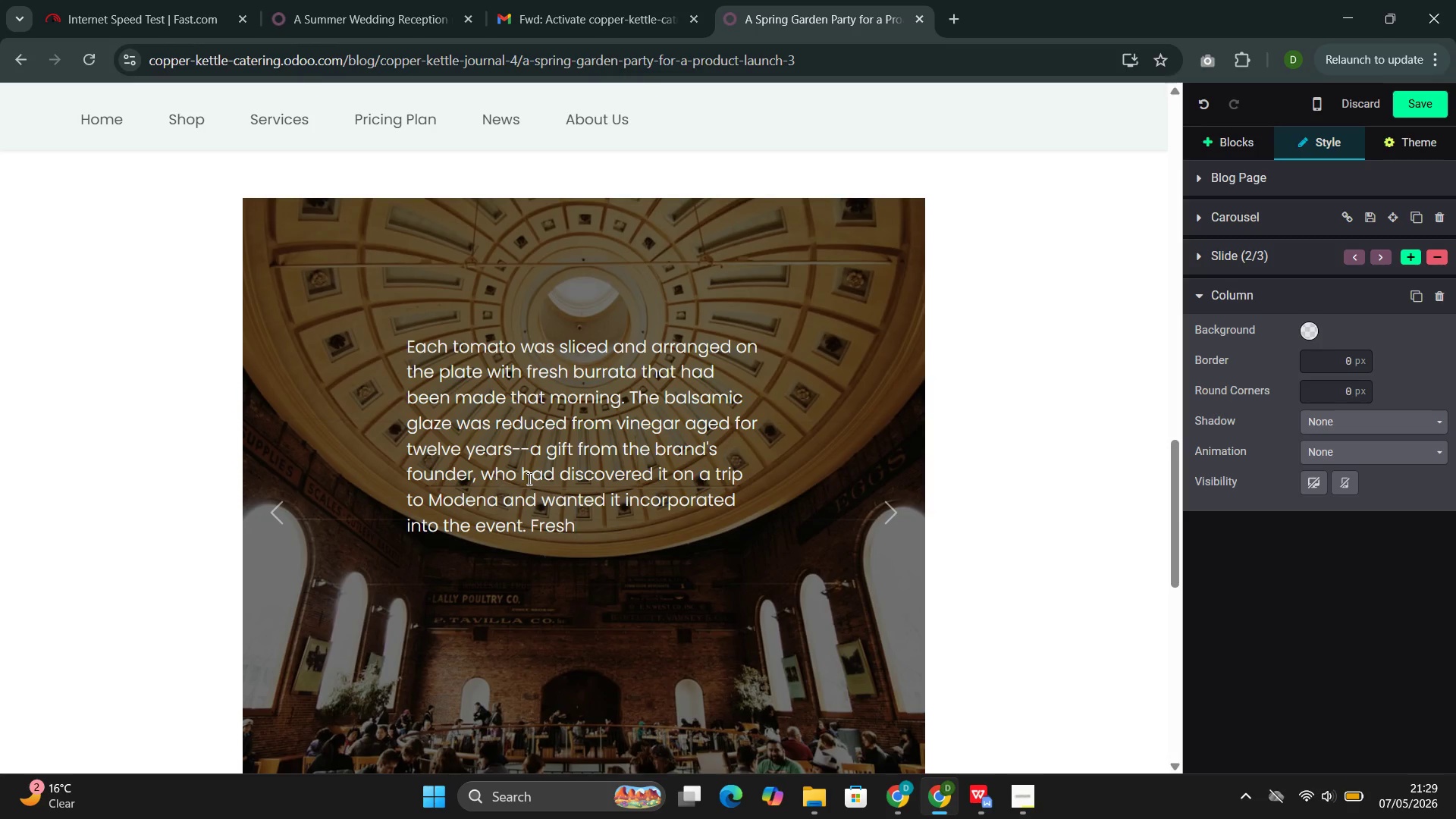 
wait(9.7)
 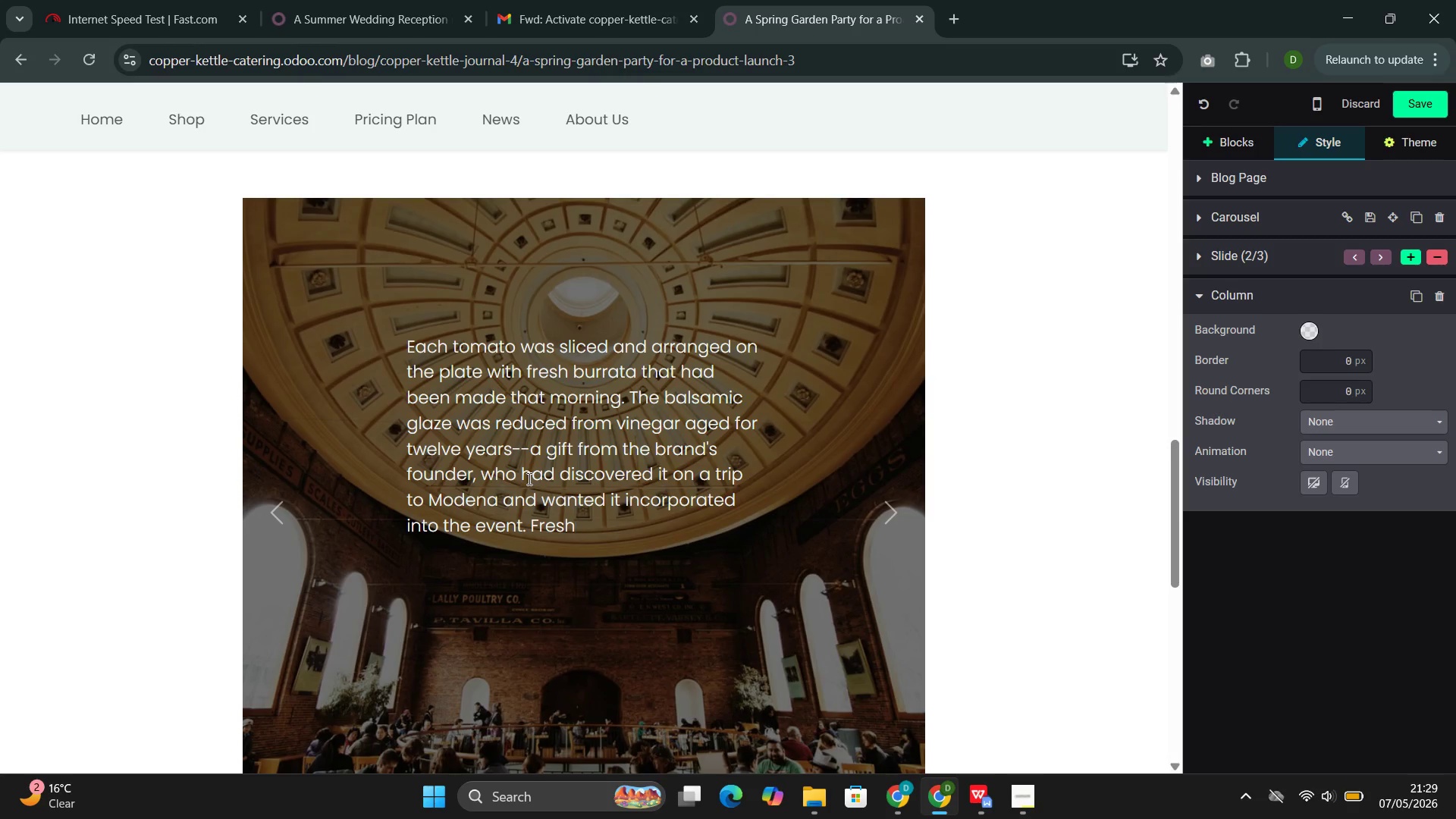 
type( basil,)
 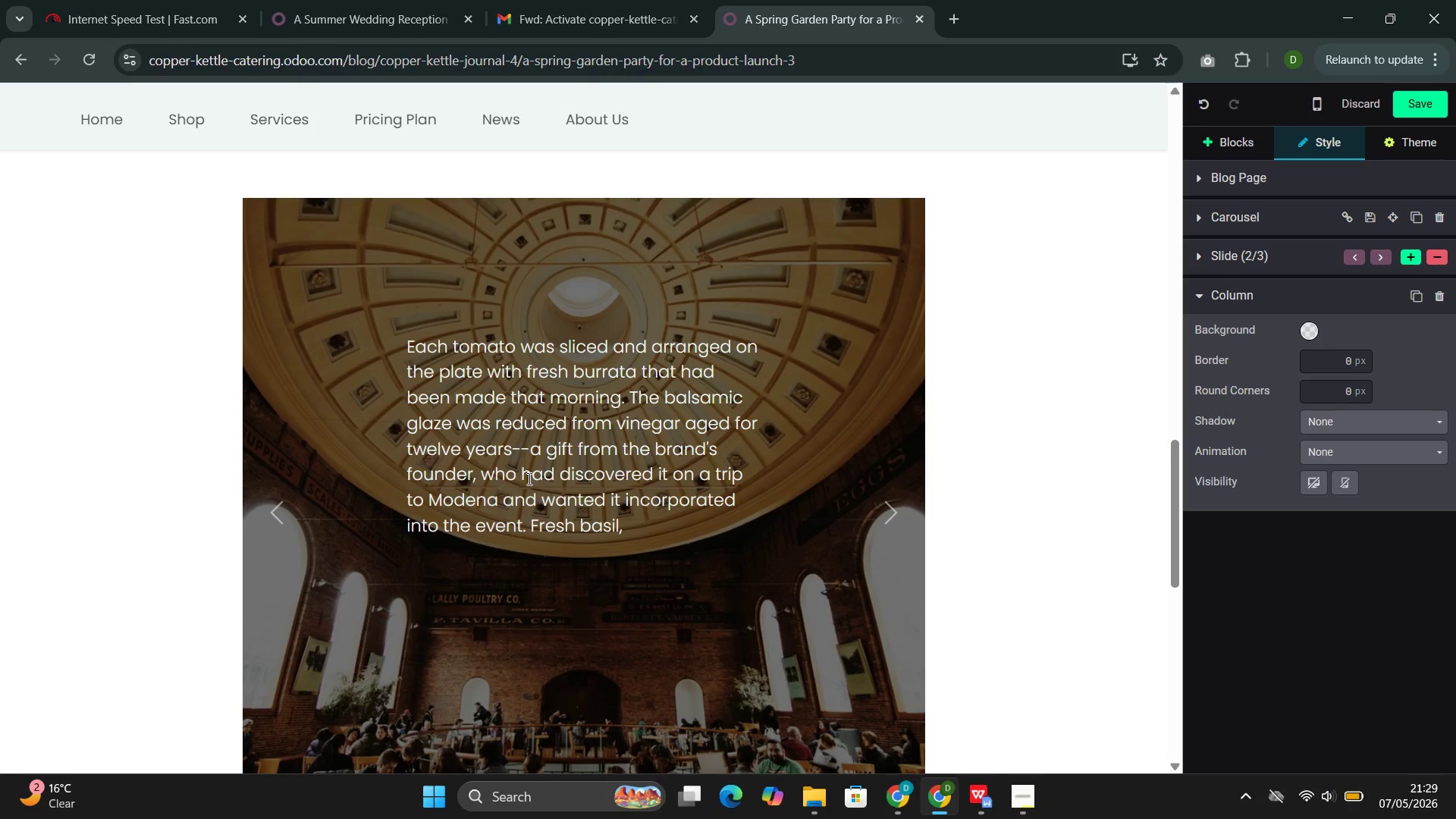 
type( torn)
 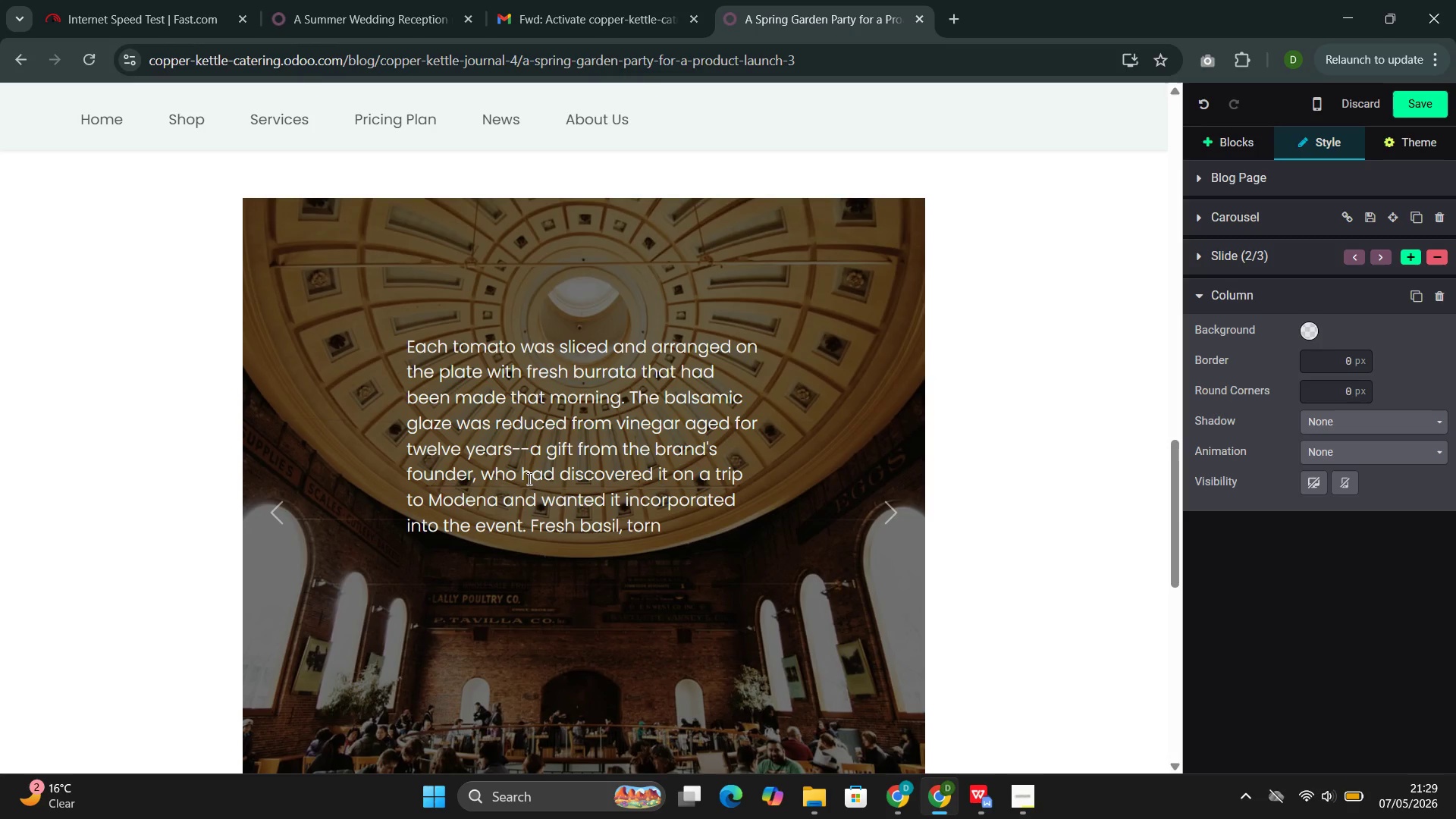 
type( rahter than cut to preserve its v)
 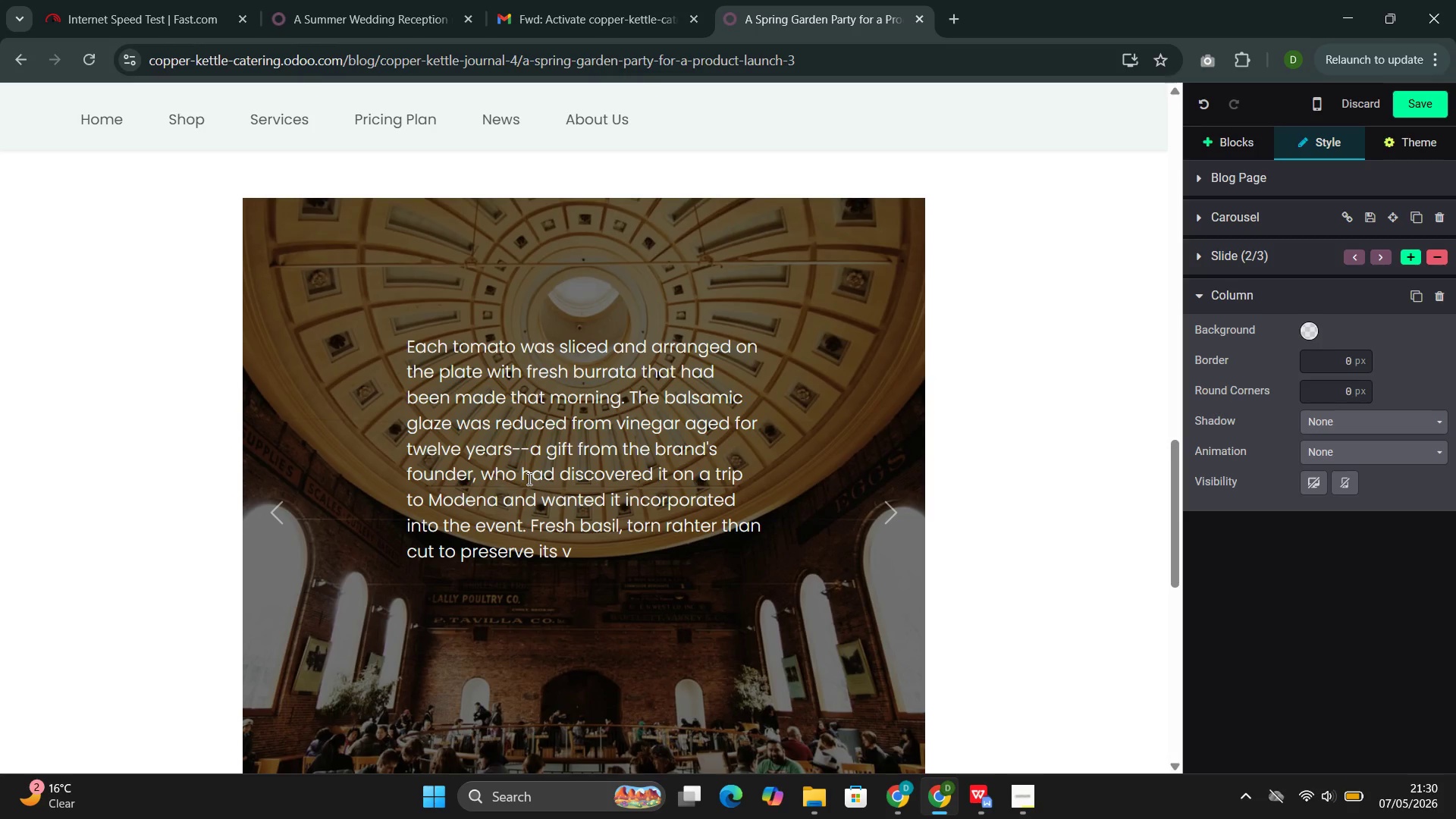 
type(olatile oils, completed the dish.)
 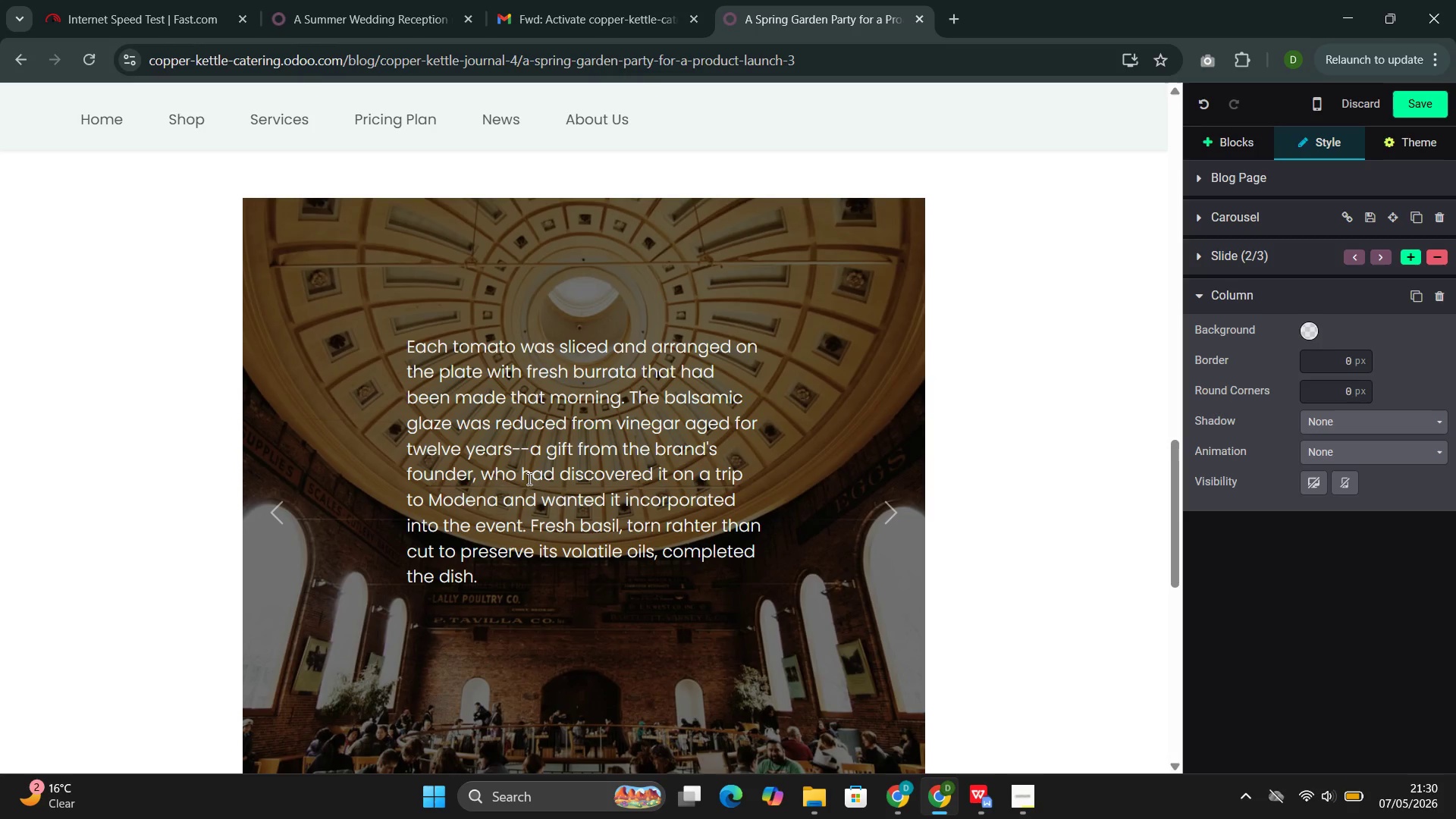 
wait(12.91)
 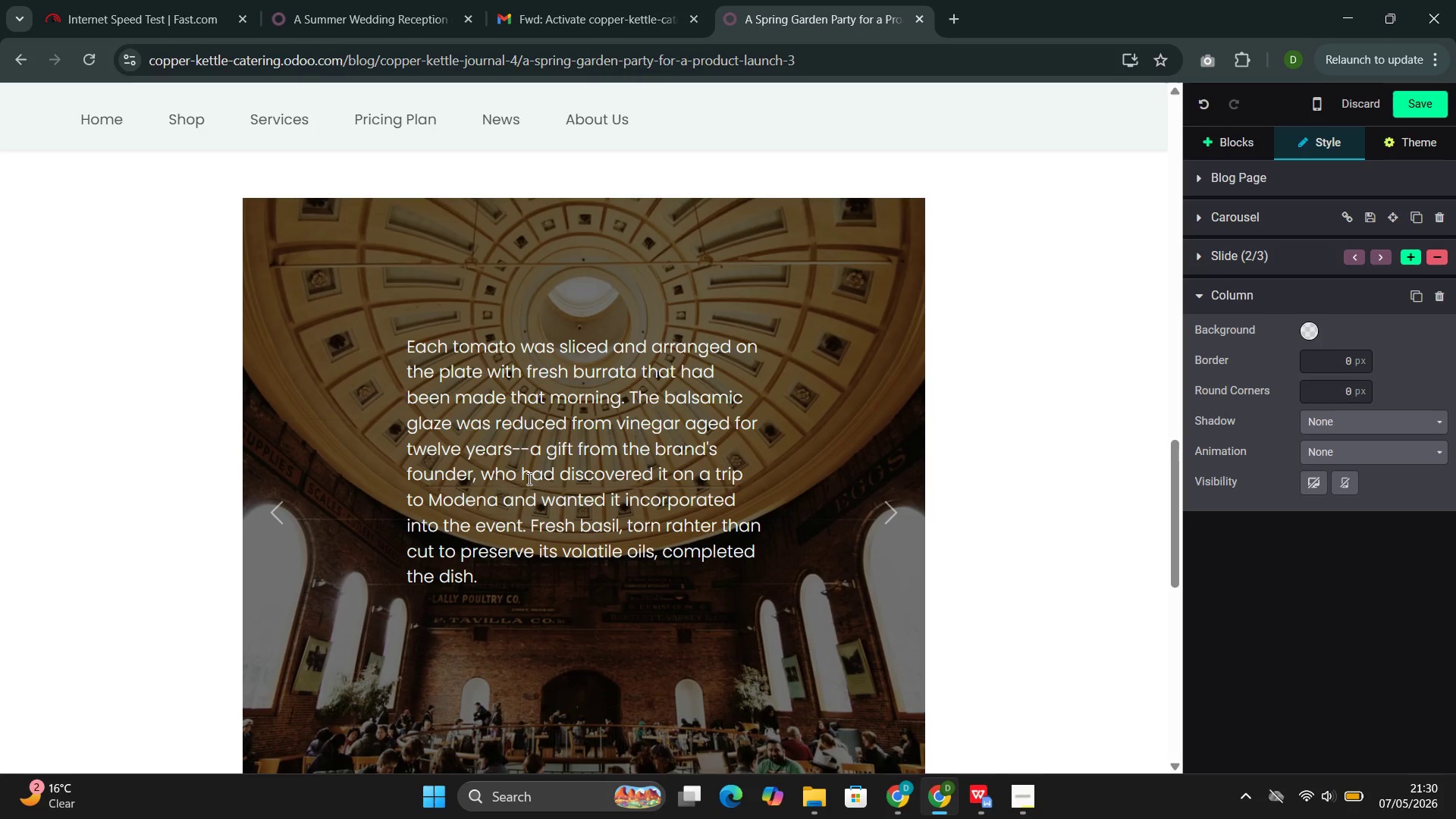 
left_click_drag(start_coordinate=[776, 468], to_coordinate=[839, 462])
 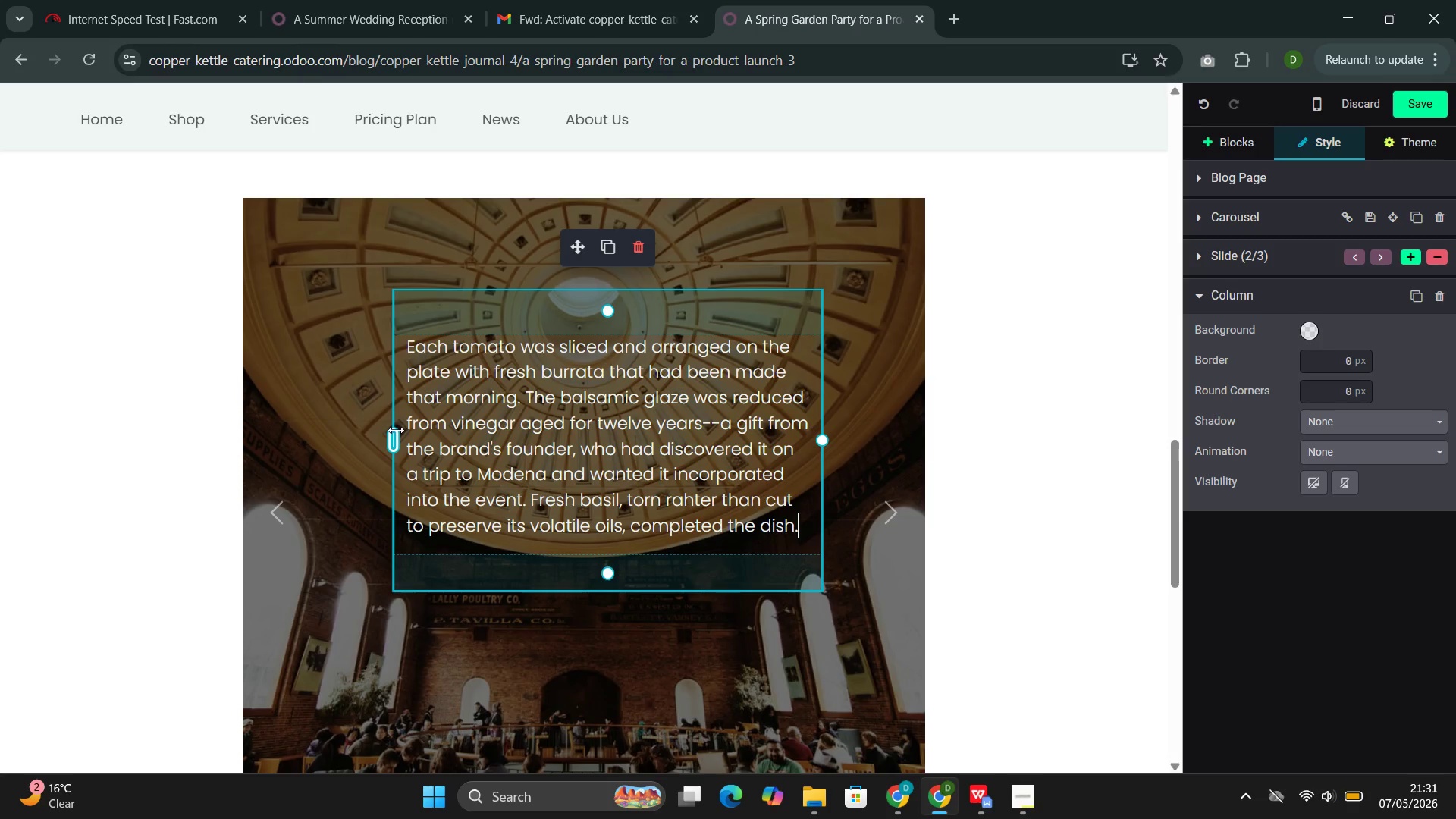 
left_click_drag(start_coordinate=[394, 436], to_coordinate=[304, 450])
 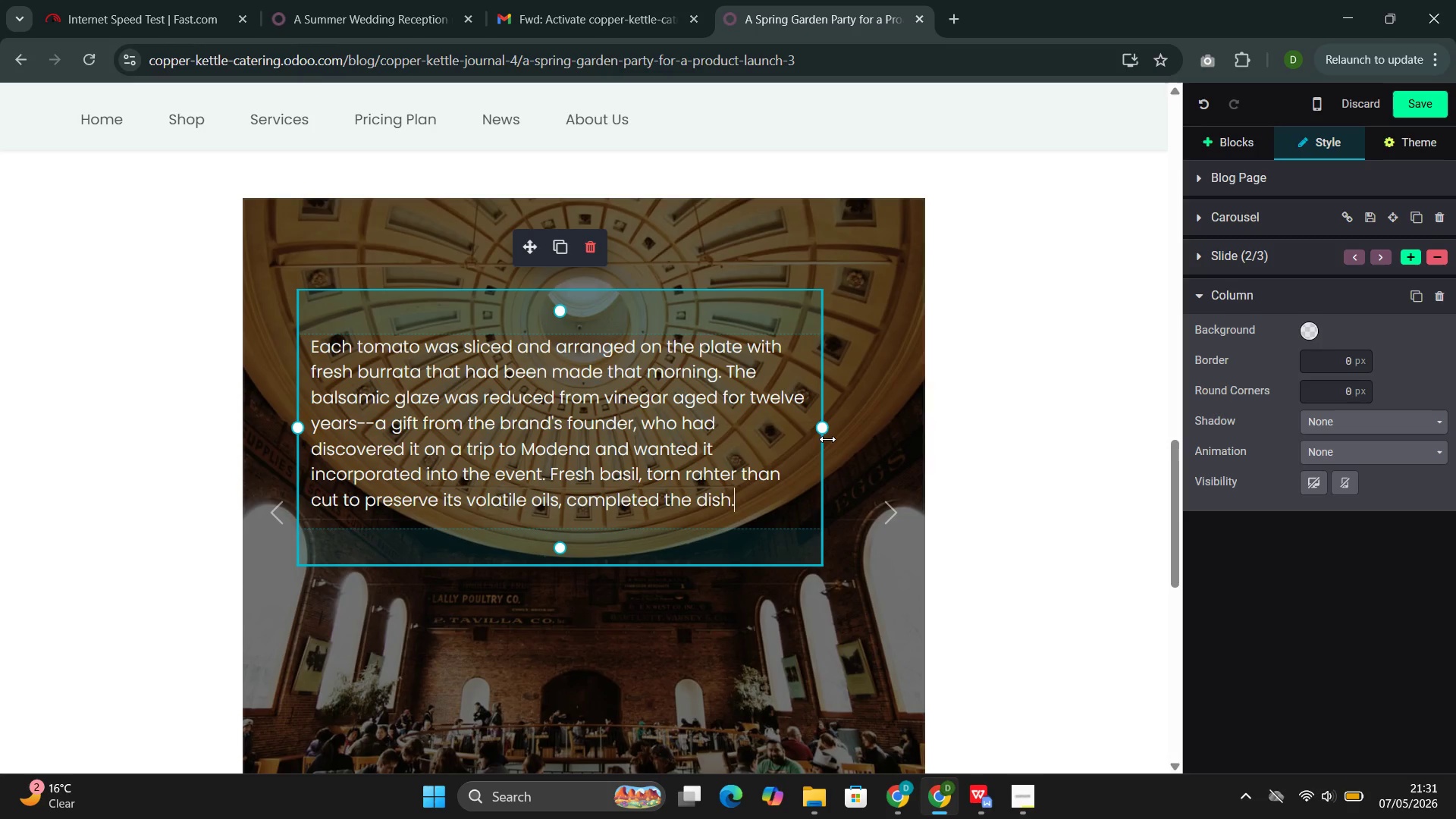 
left_click_drag(start_coordinate=[823, 435], to_coordinate=[883, 437])
 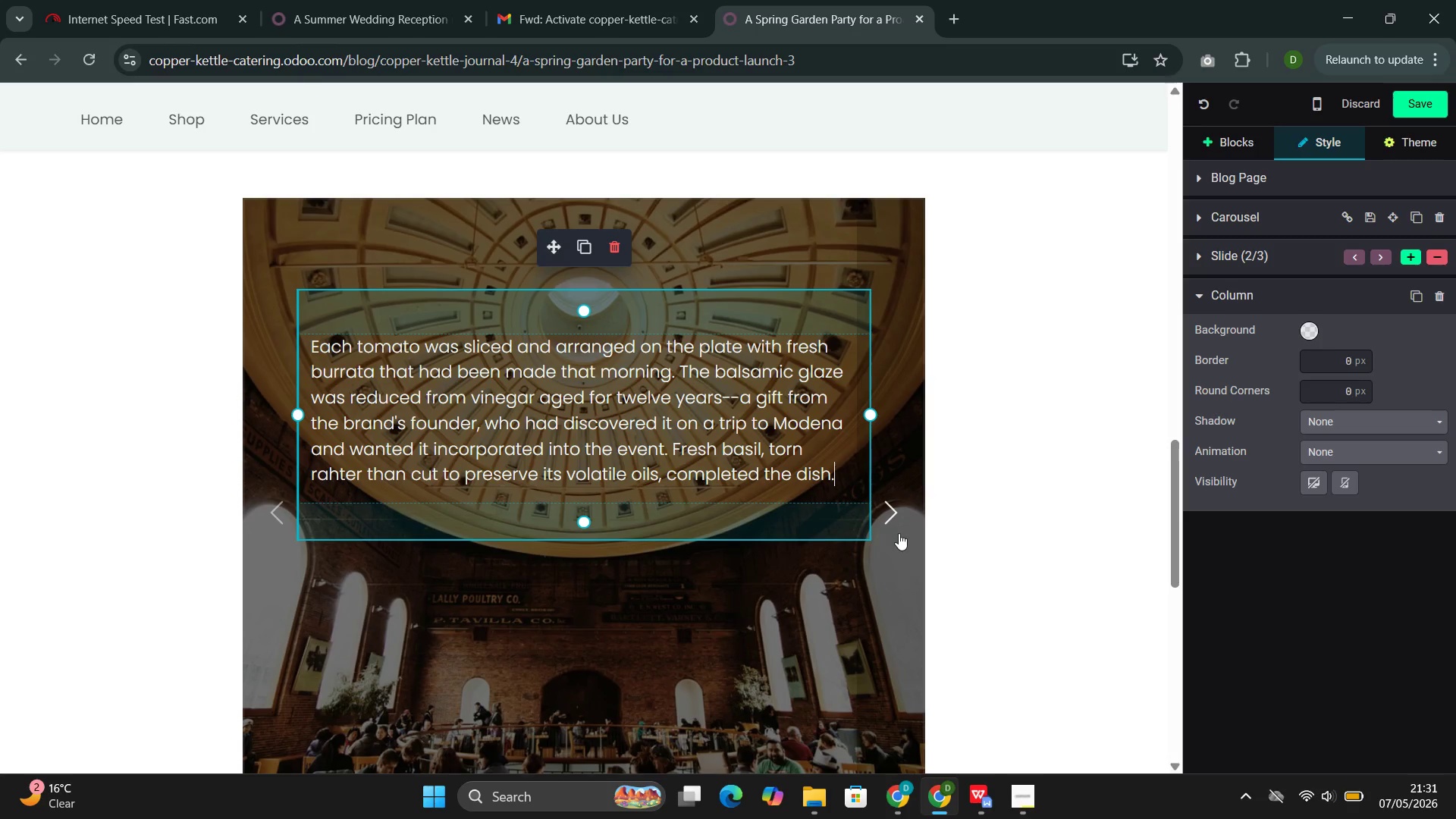 
left_click([899, 535])
 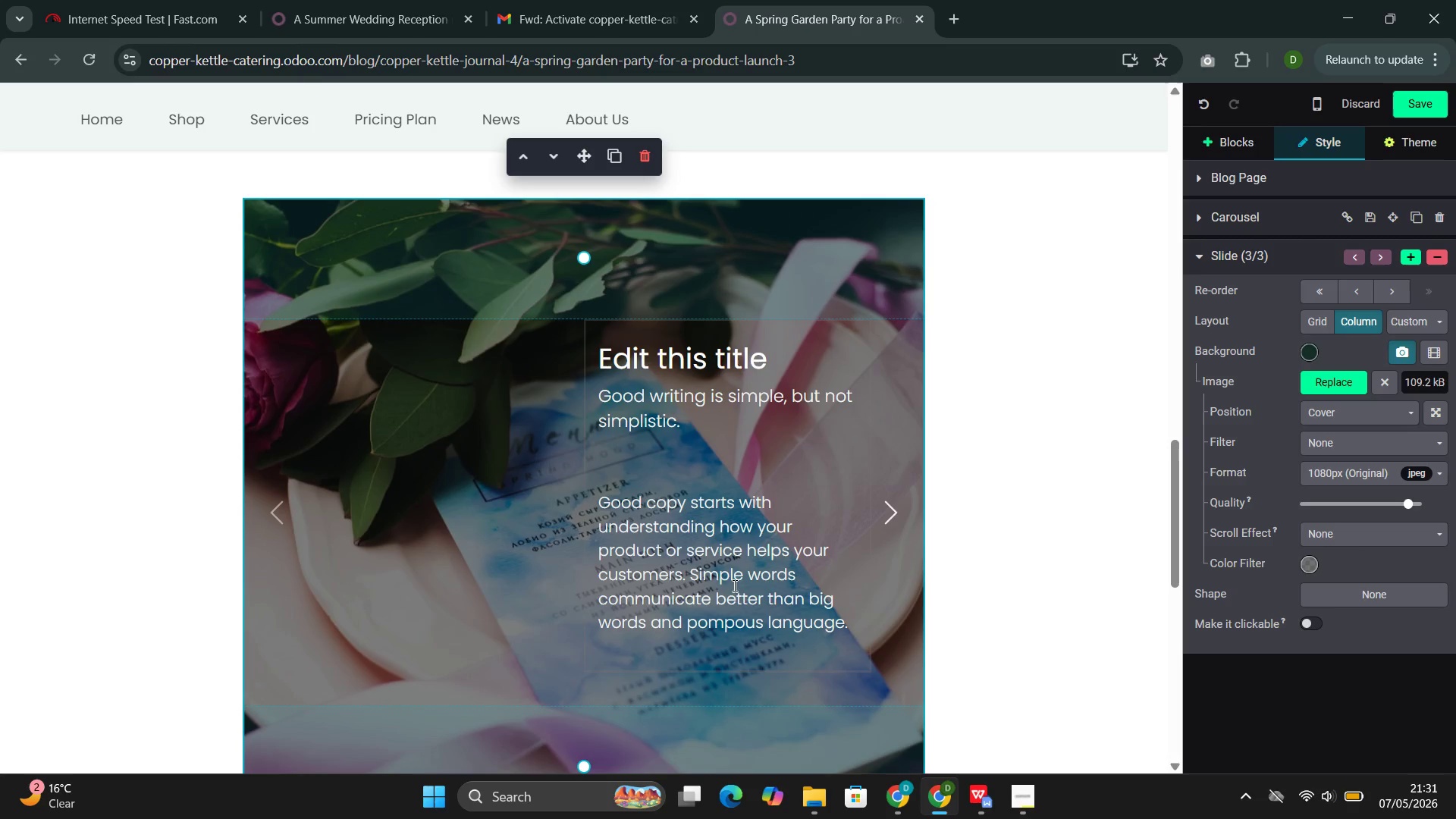 
left_click_drag(start_coordinate=[854, 626], to_coordinate=[597, 361])
 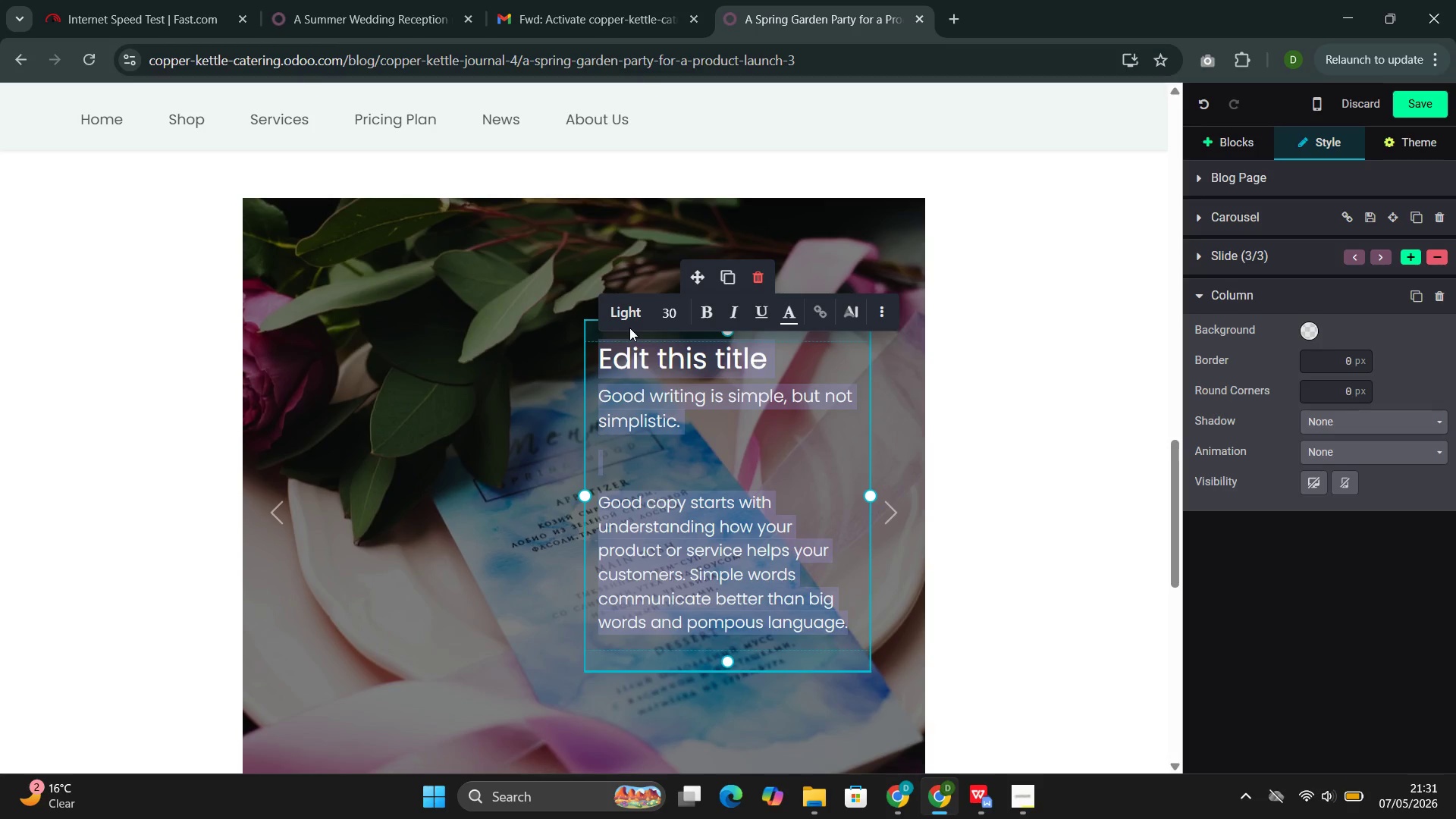 
left_click([624, 314])
 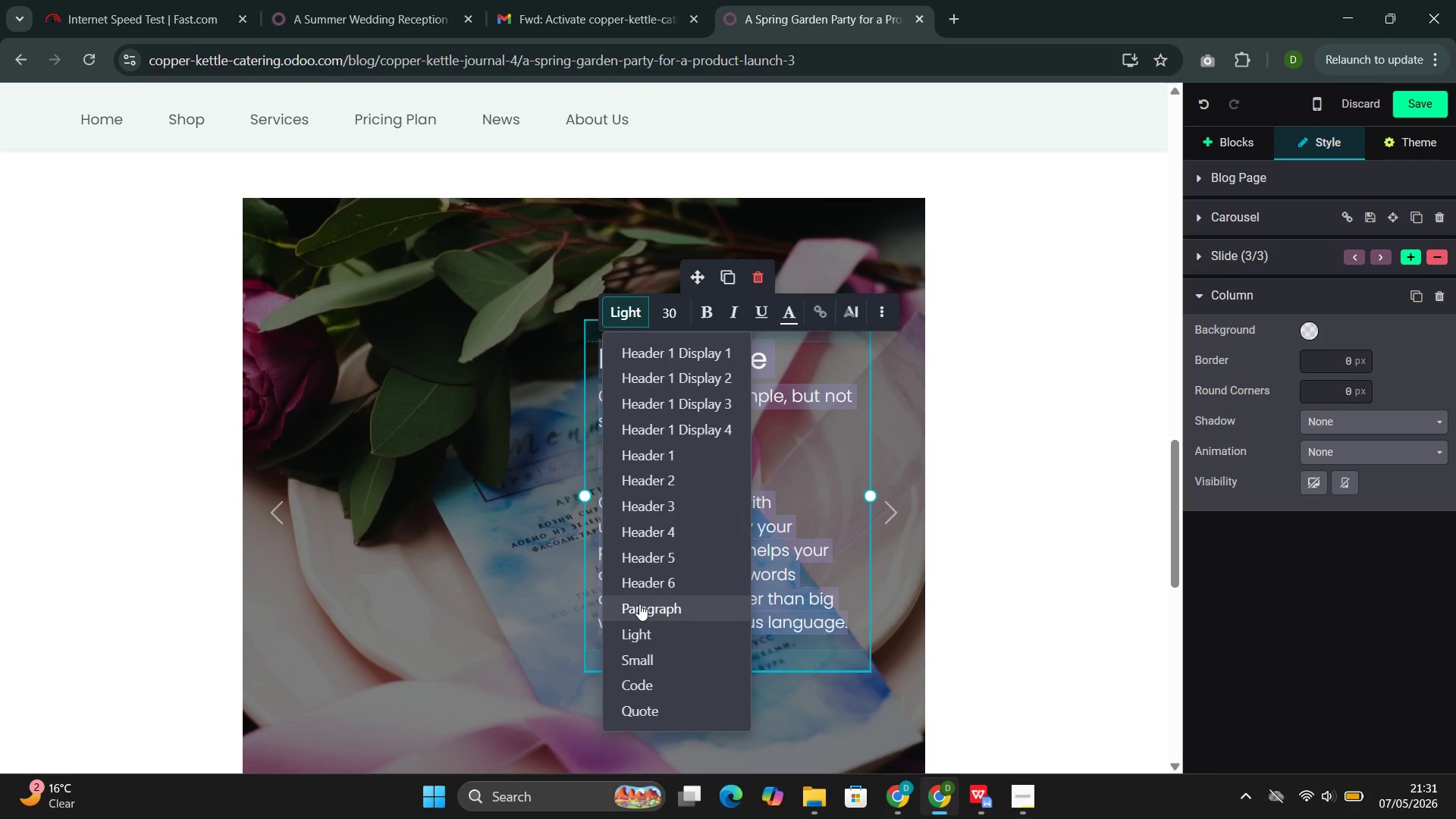 
wait(7.52)
 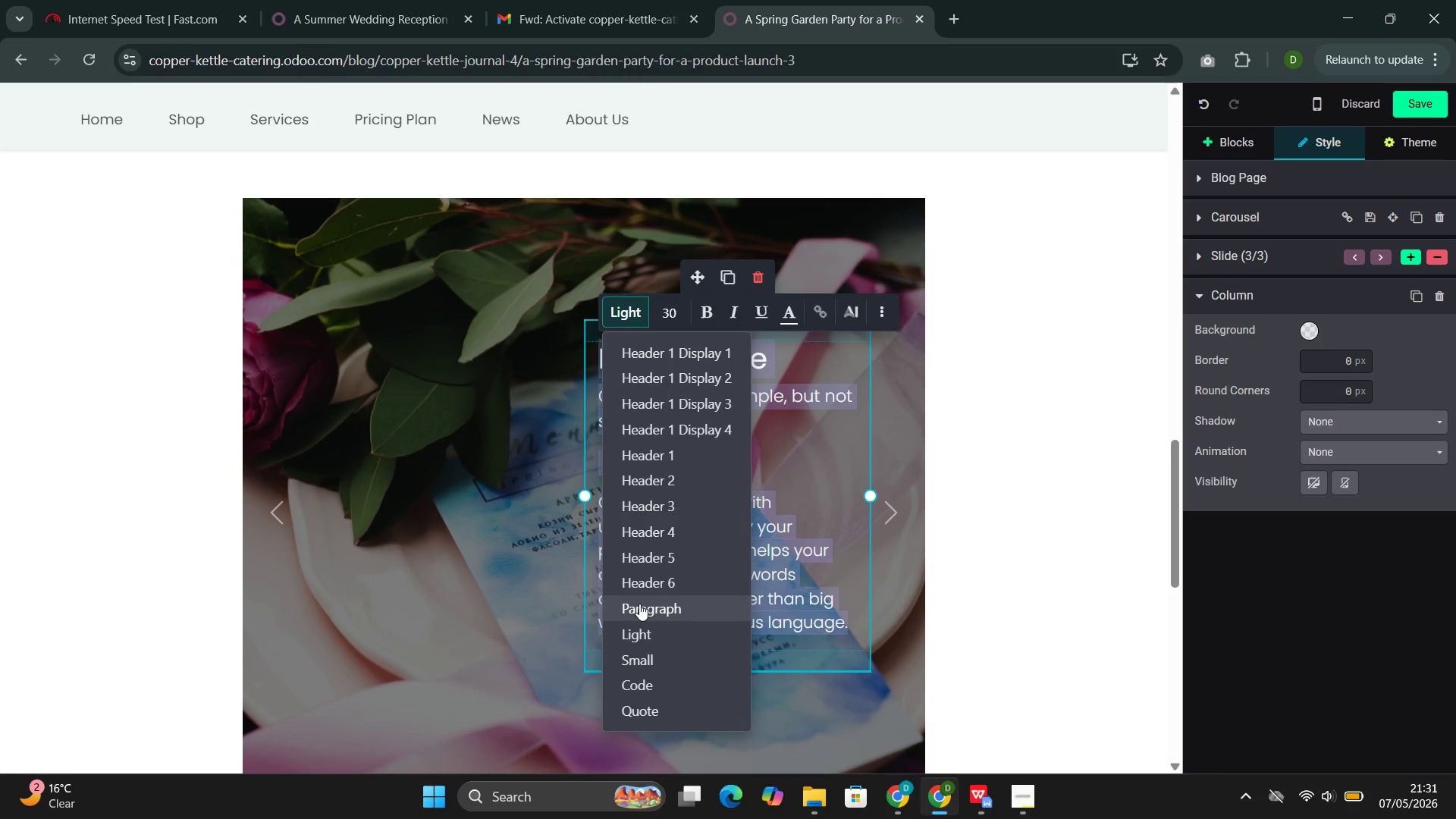 
left_click([639, 604])
 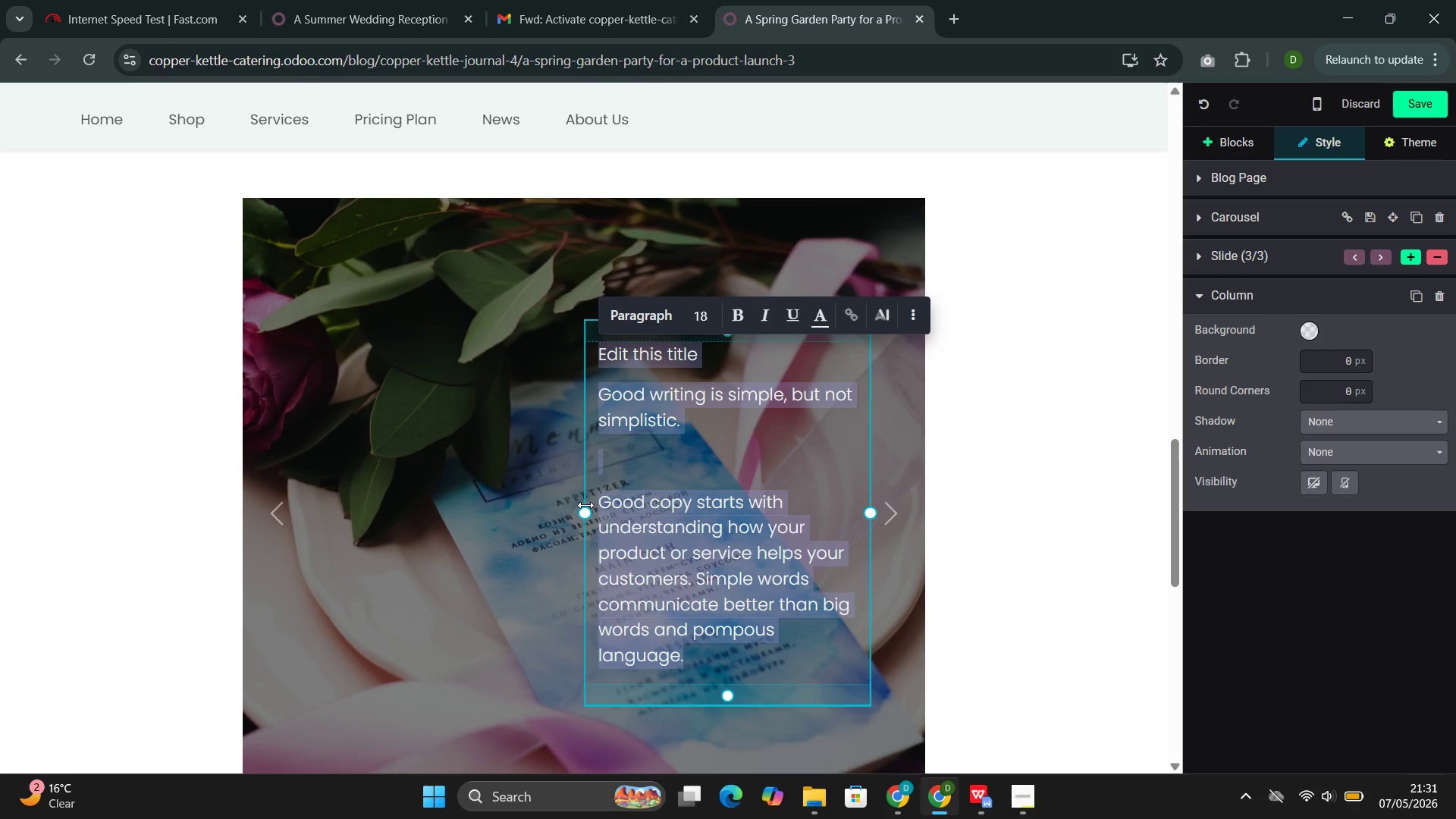 
left_click_drag(start_coordinate=[587, 509], to_coordinate=[309, 523])
 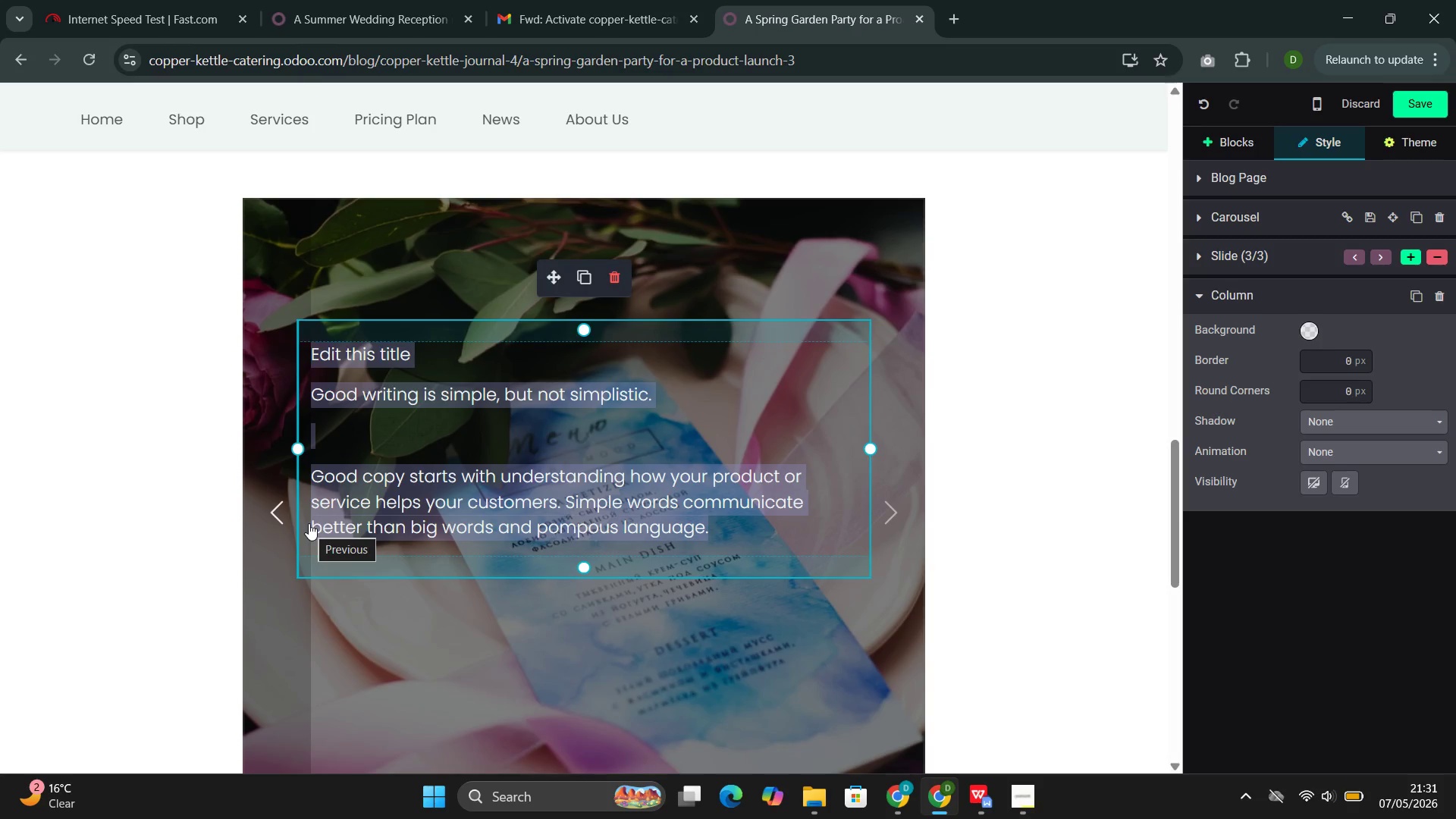 
wait(5.14)
 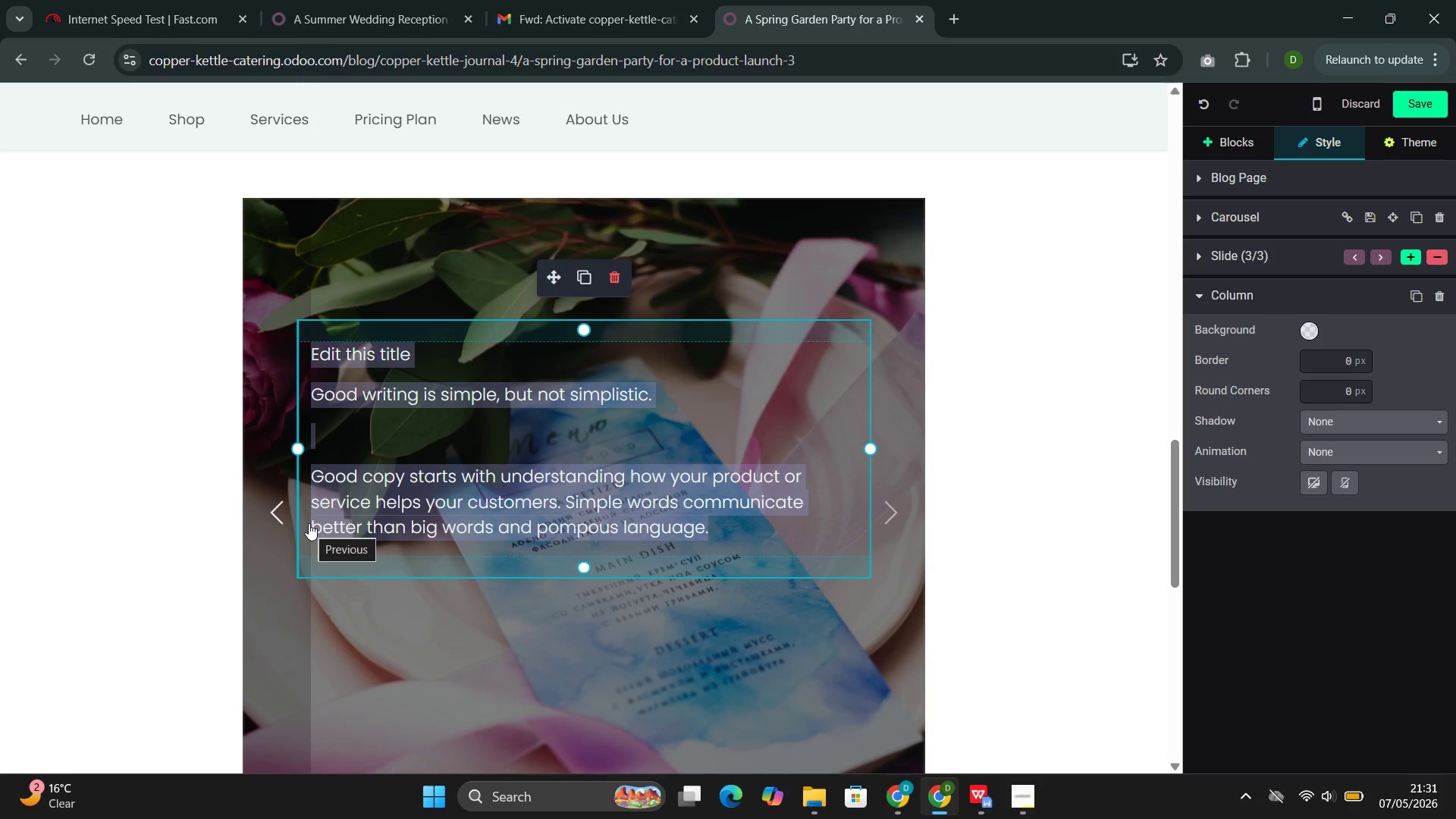 
key(Backspace)
 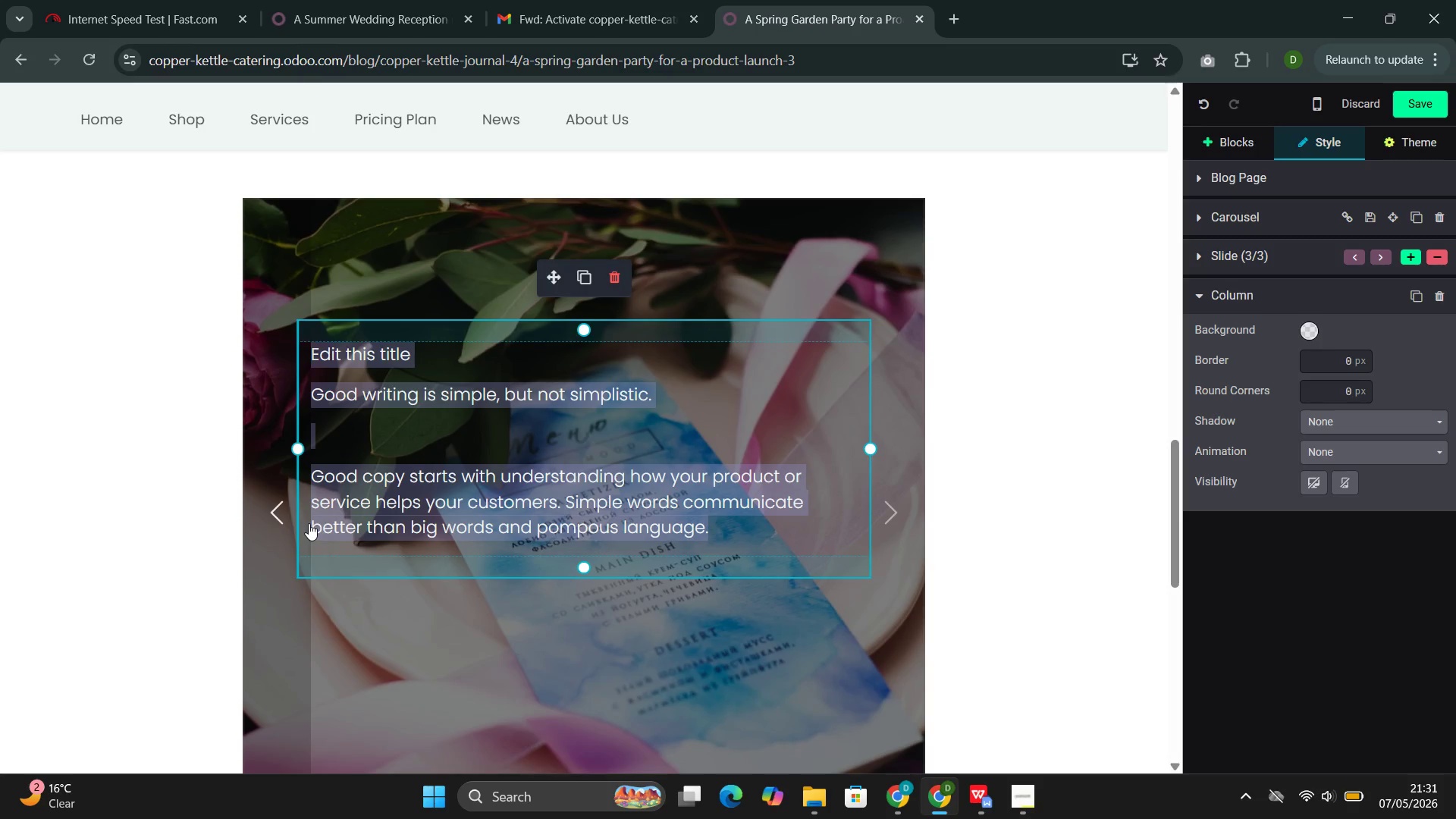 
key(Backspace)
 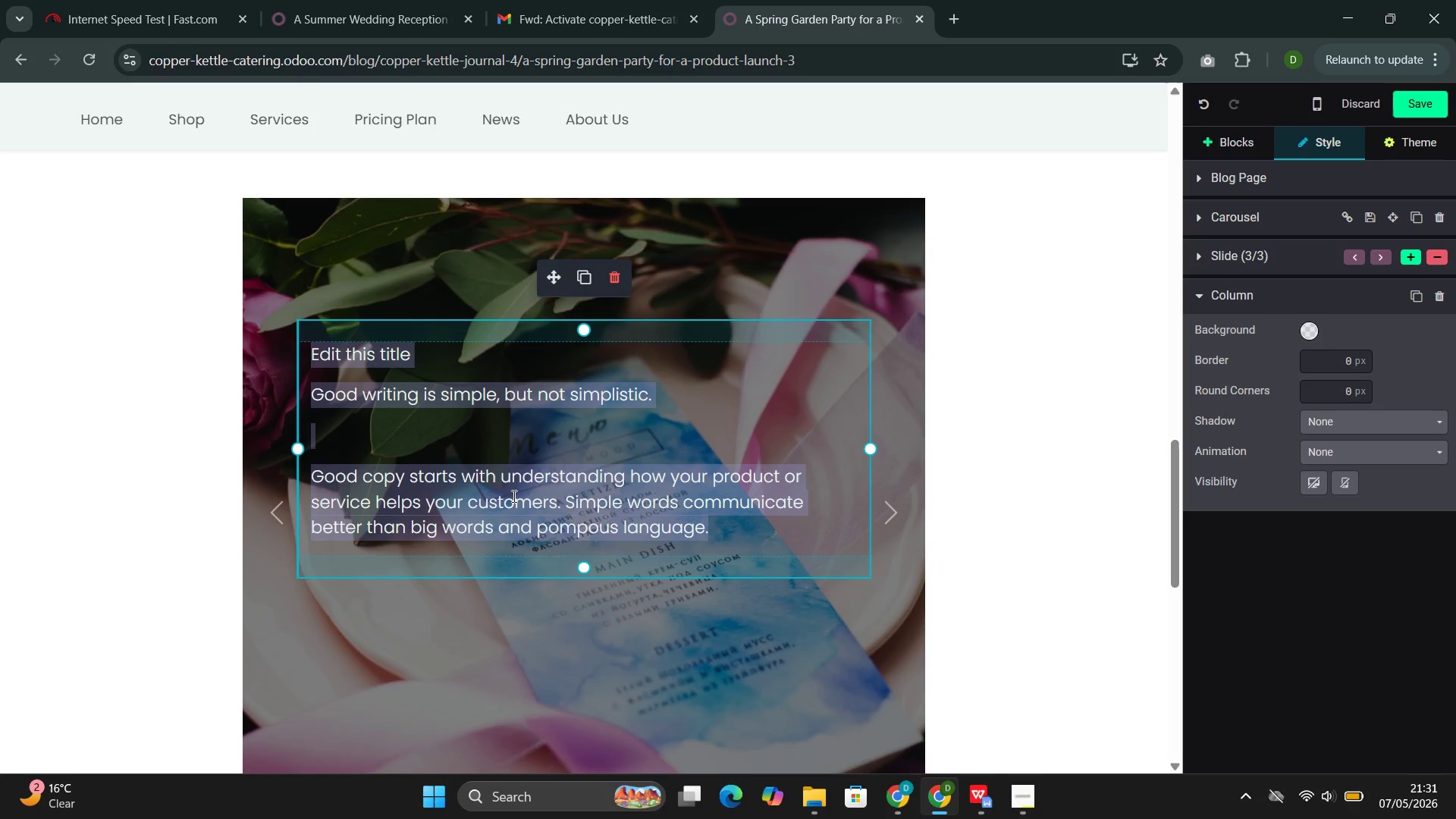 
left_click([561, 500])
 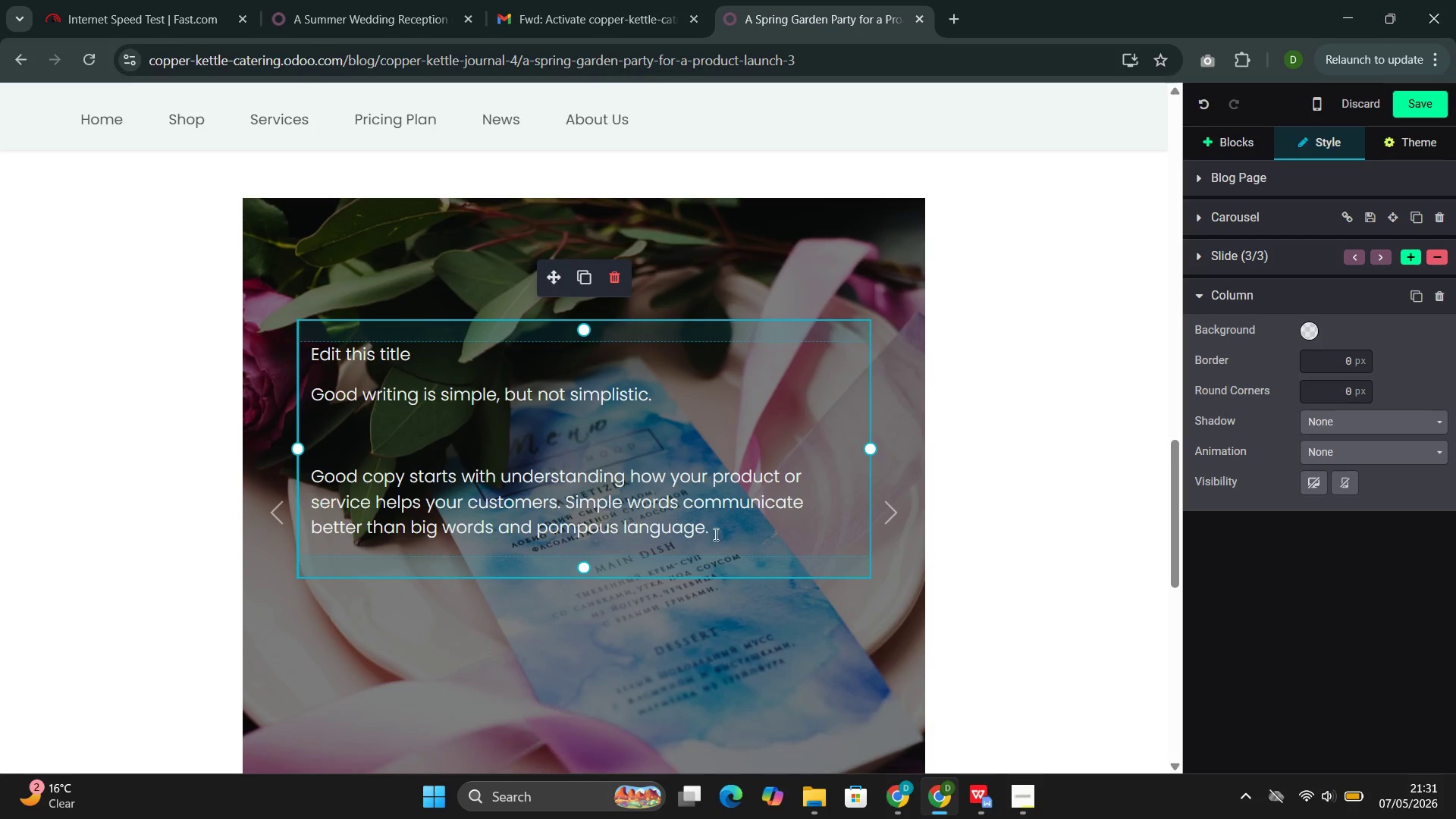 
left_click_drag(start_coordinate=[733, 522], to_coordinate=[309, 353])
 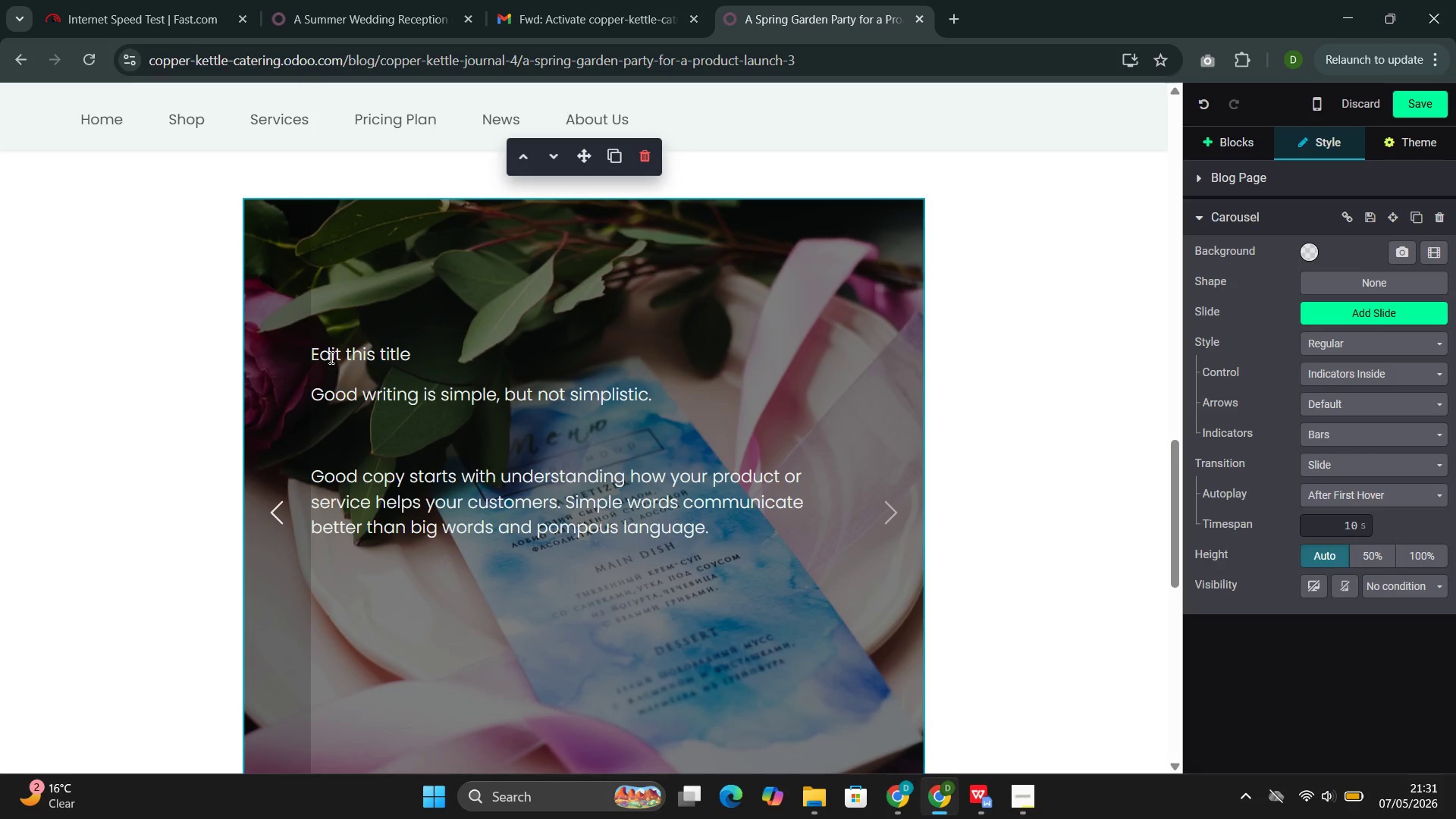 
left_click([486, 434])
 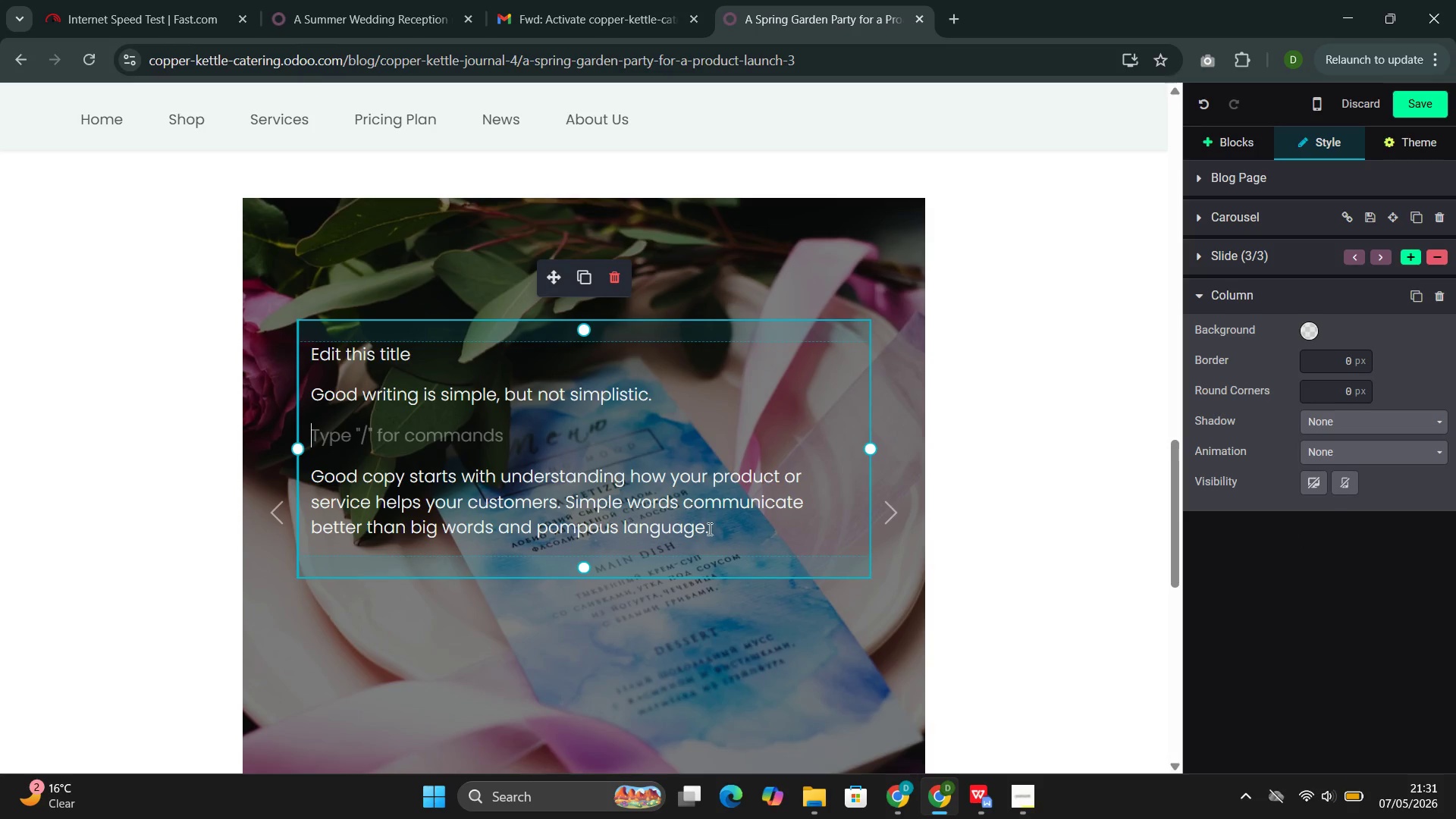 
left_click_drag(start_coordinate=[744, 533], to_coordinate=[314, 350])
 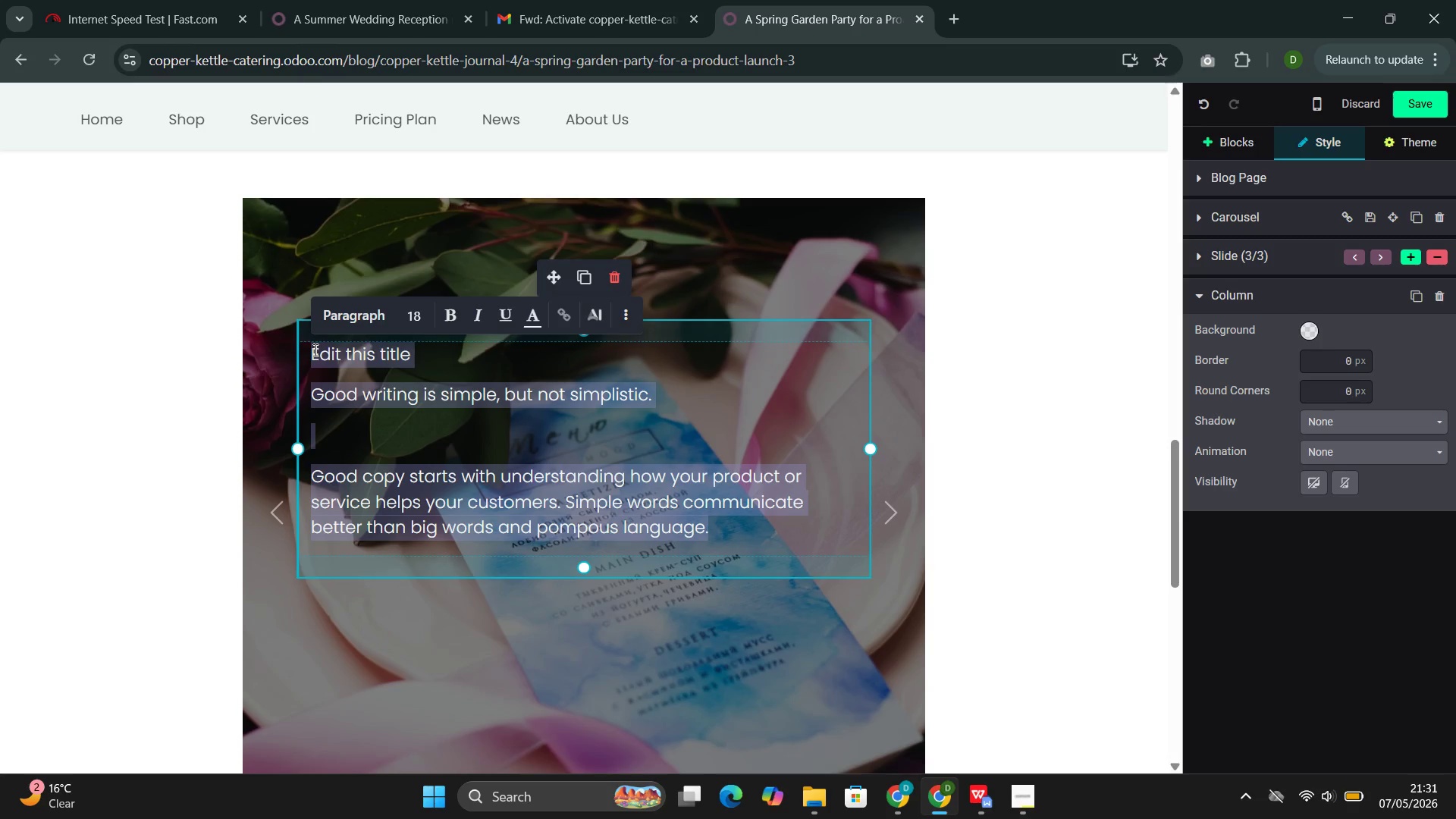 
key(Backspace)
type(The salad was served as the first course of a seated luncheon, and it set )
 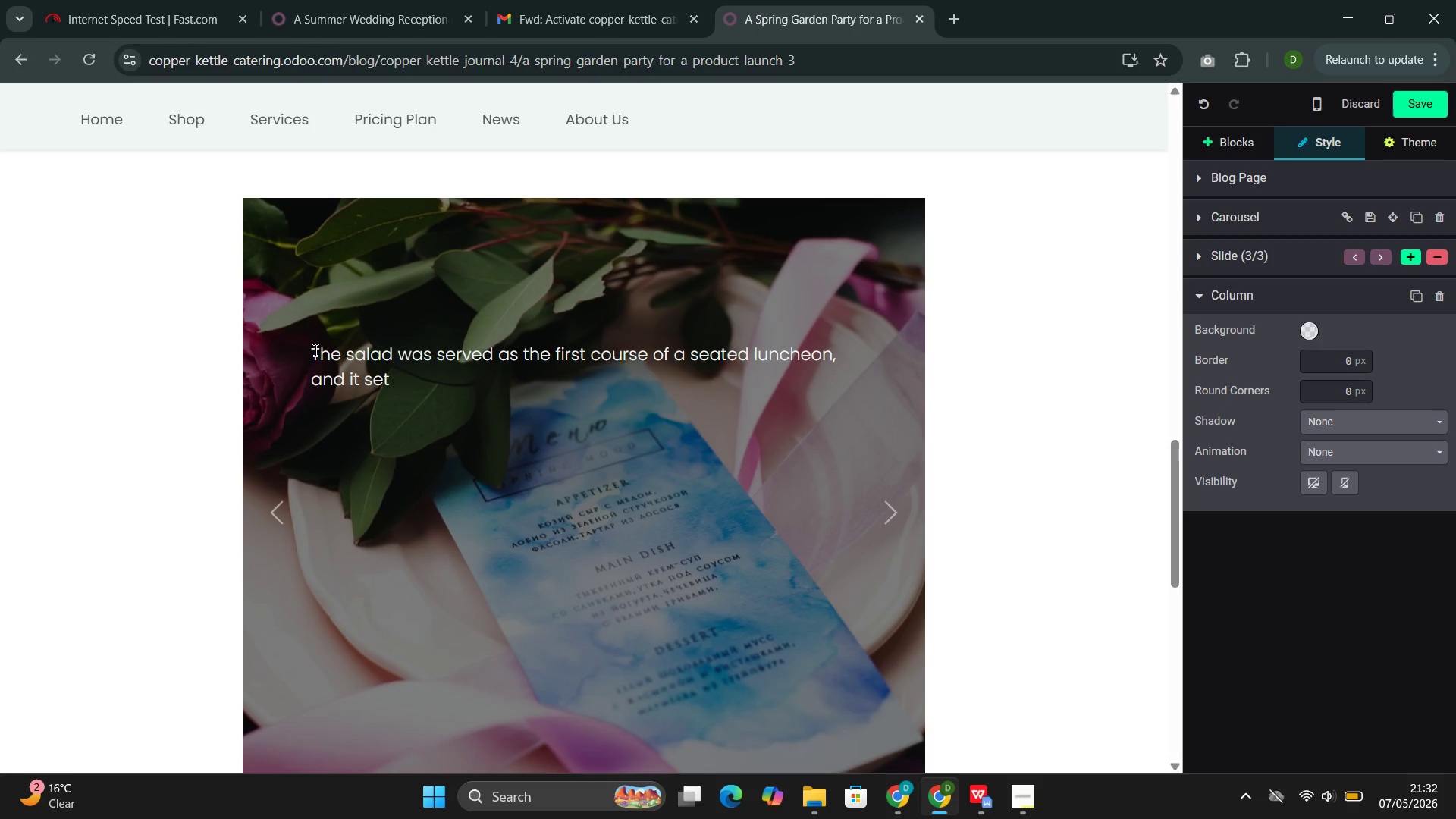 
left_click([957, 695])